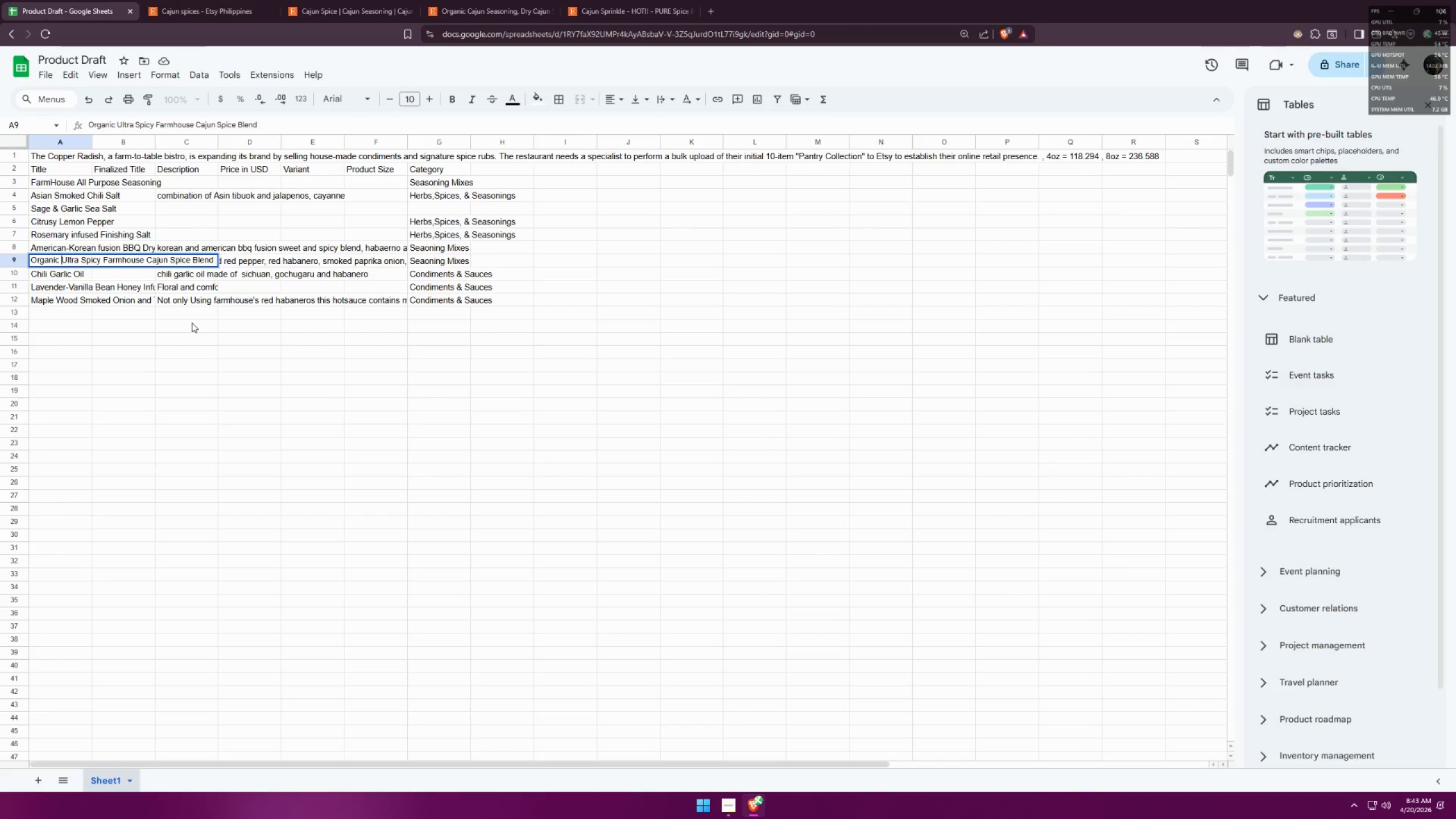 
left_click([192, 322])
 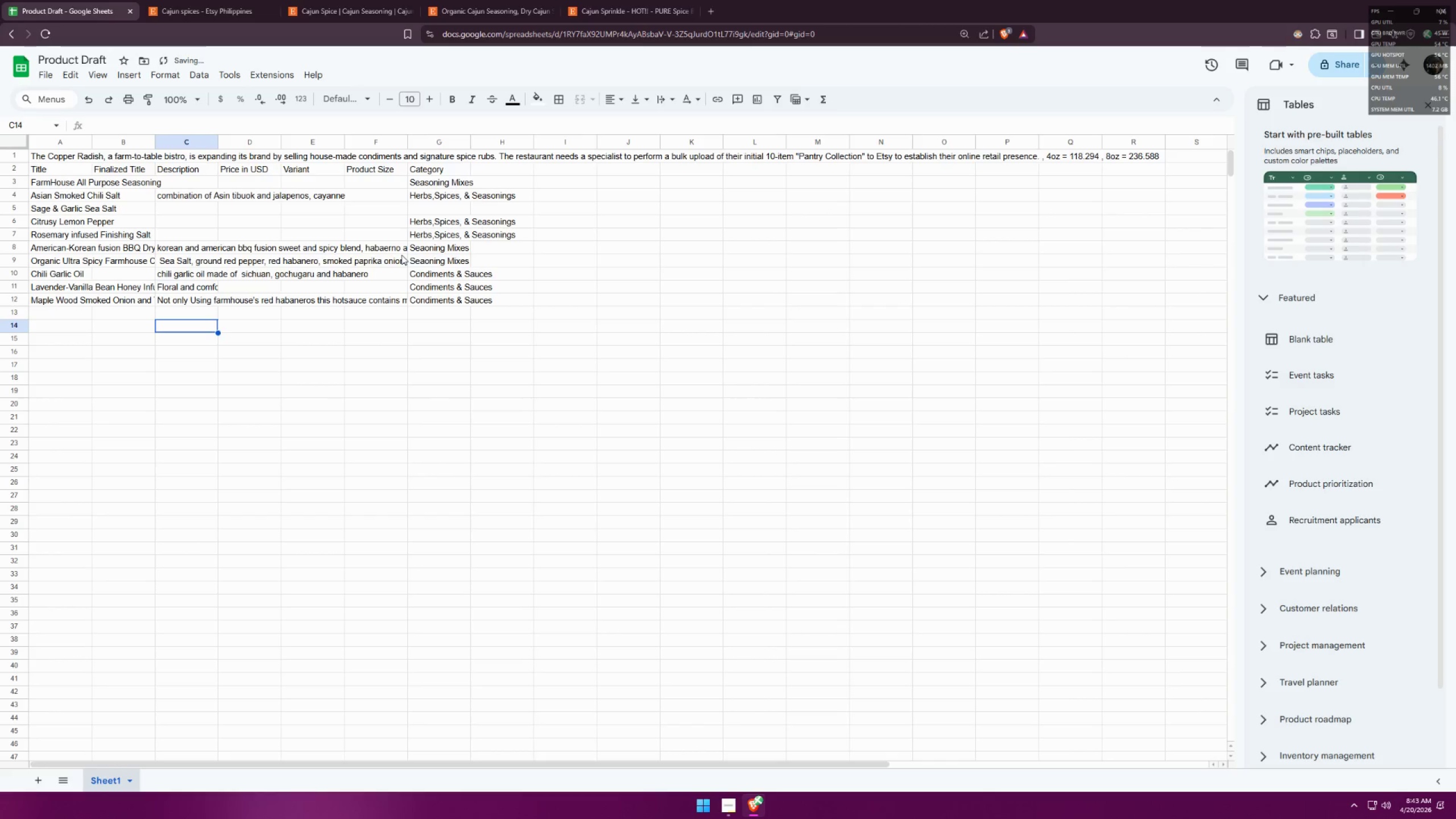 
double_click([367, 258])
 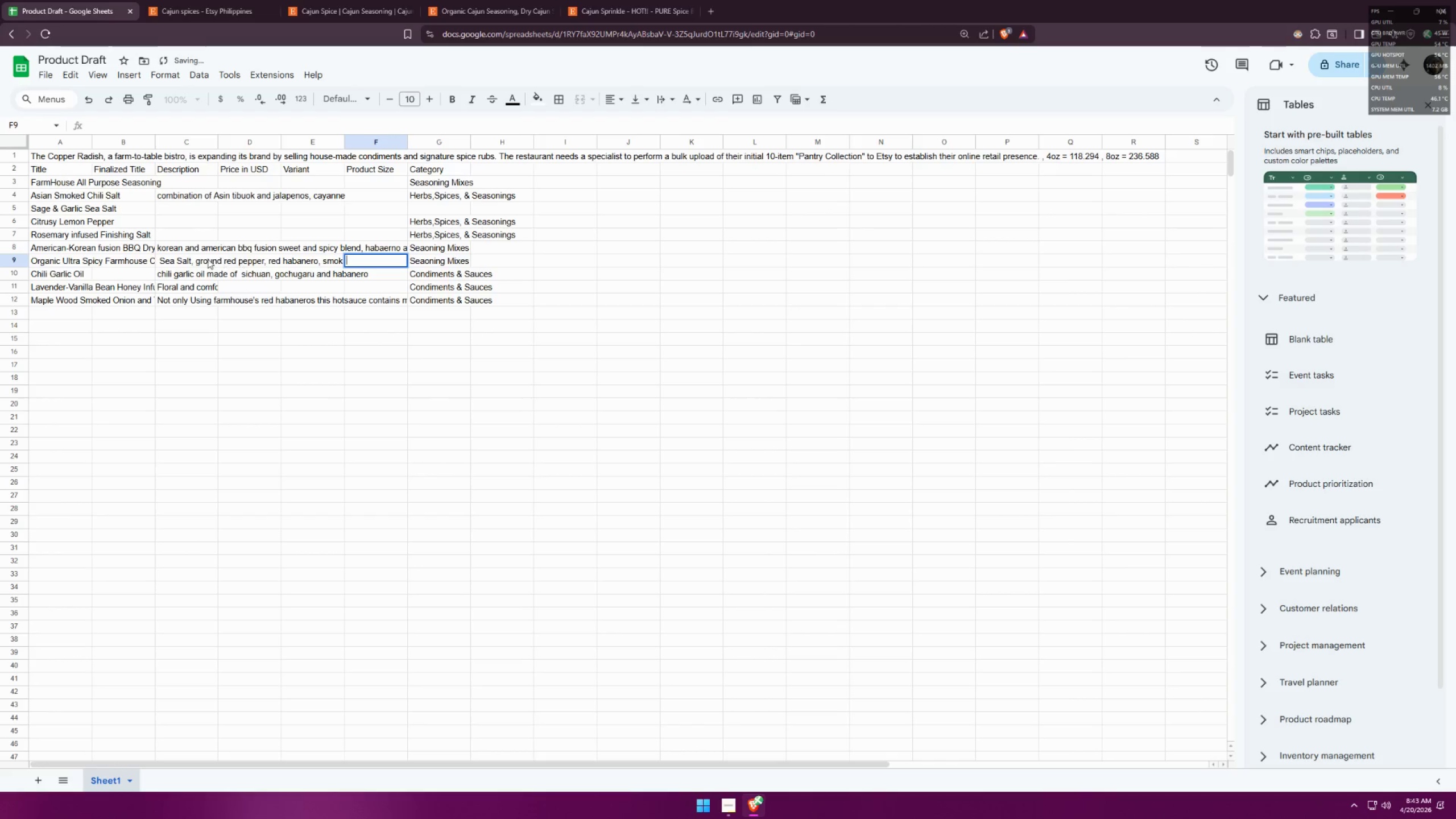 
double_click([199, 258])
 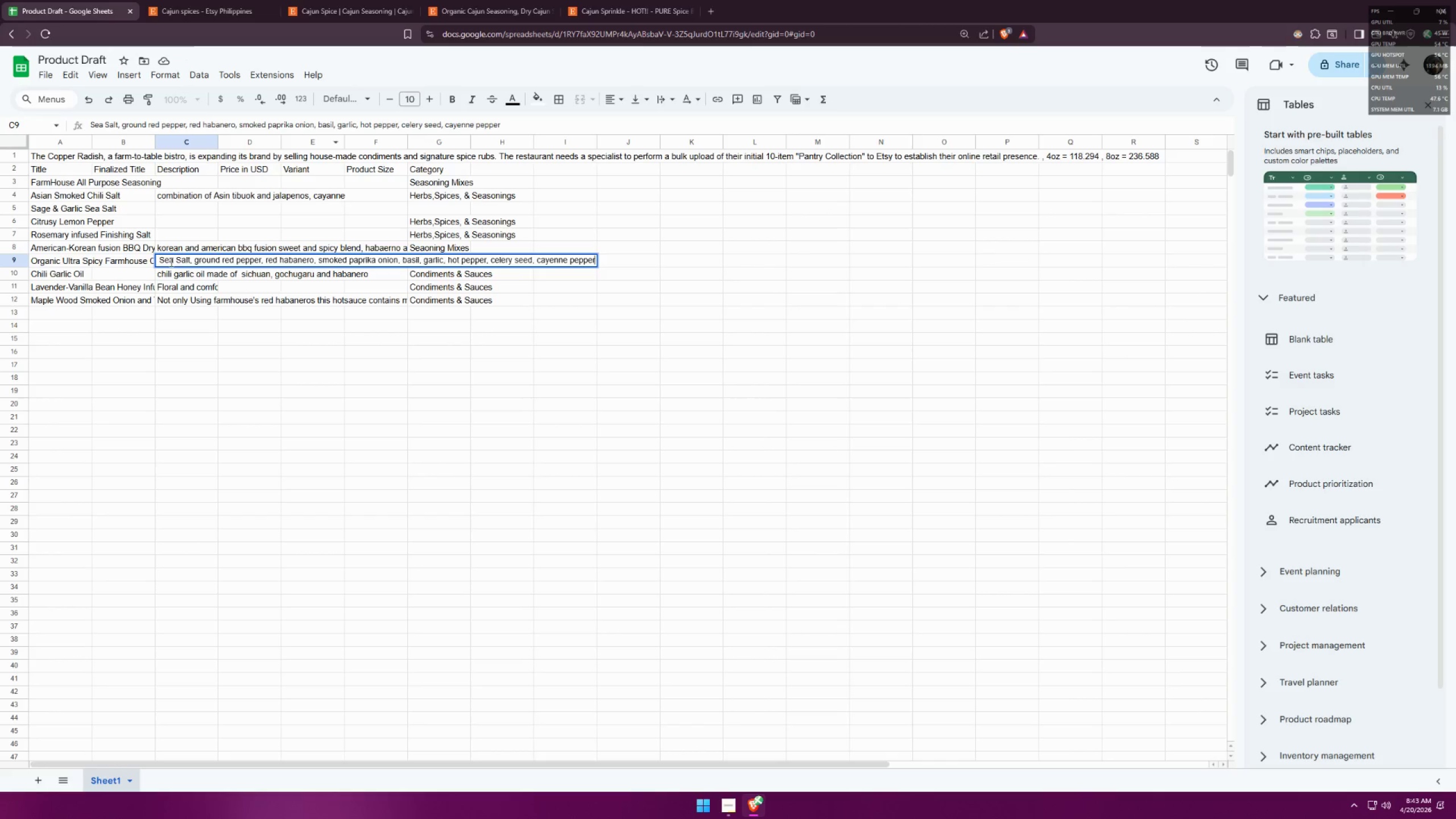 
wait(5.41)
 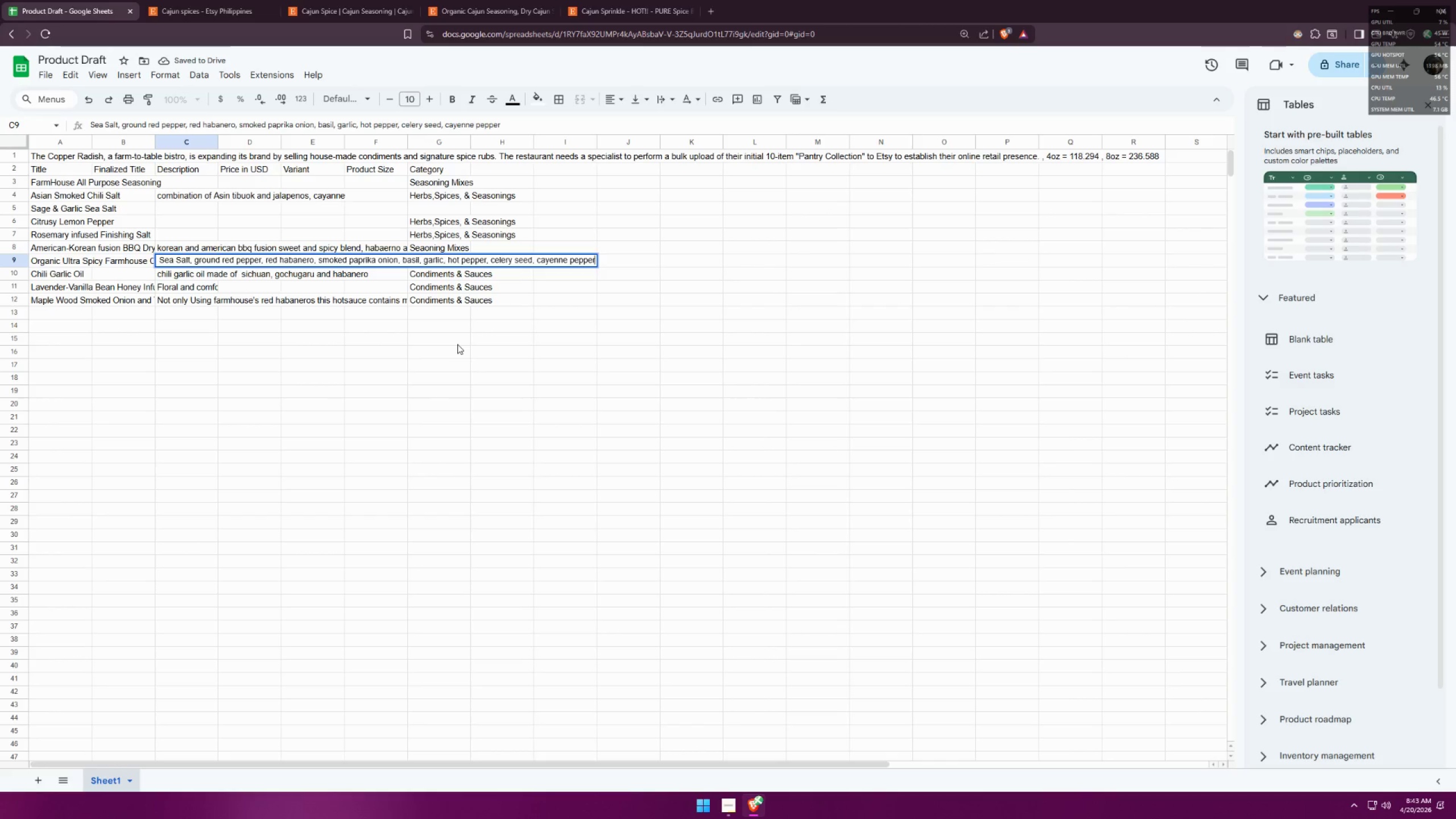 
type(Best for )
 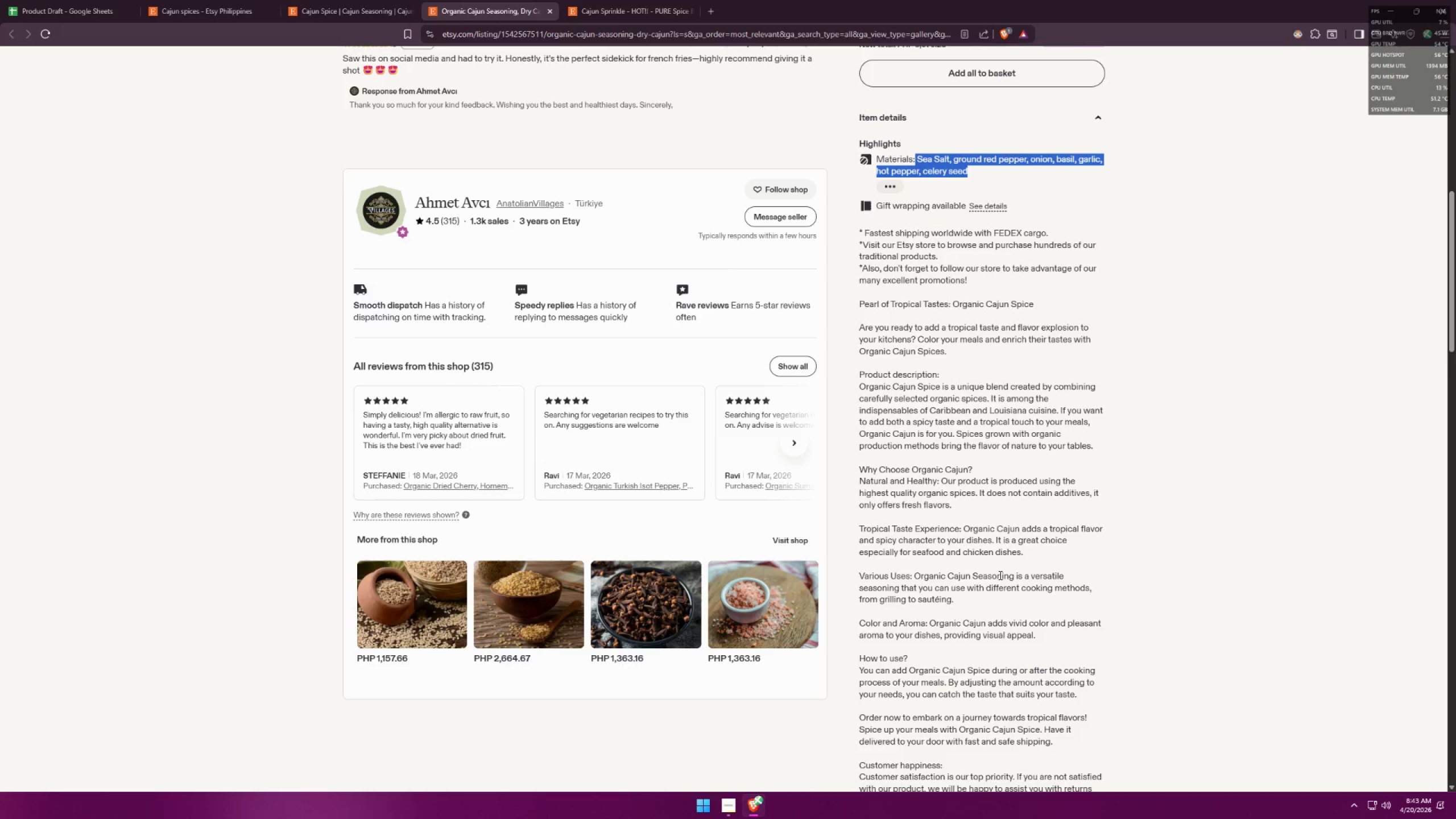 
wait(7.06)
 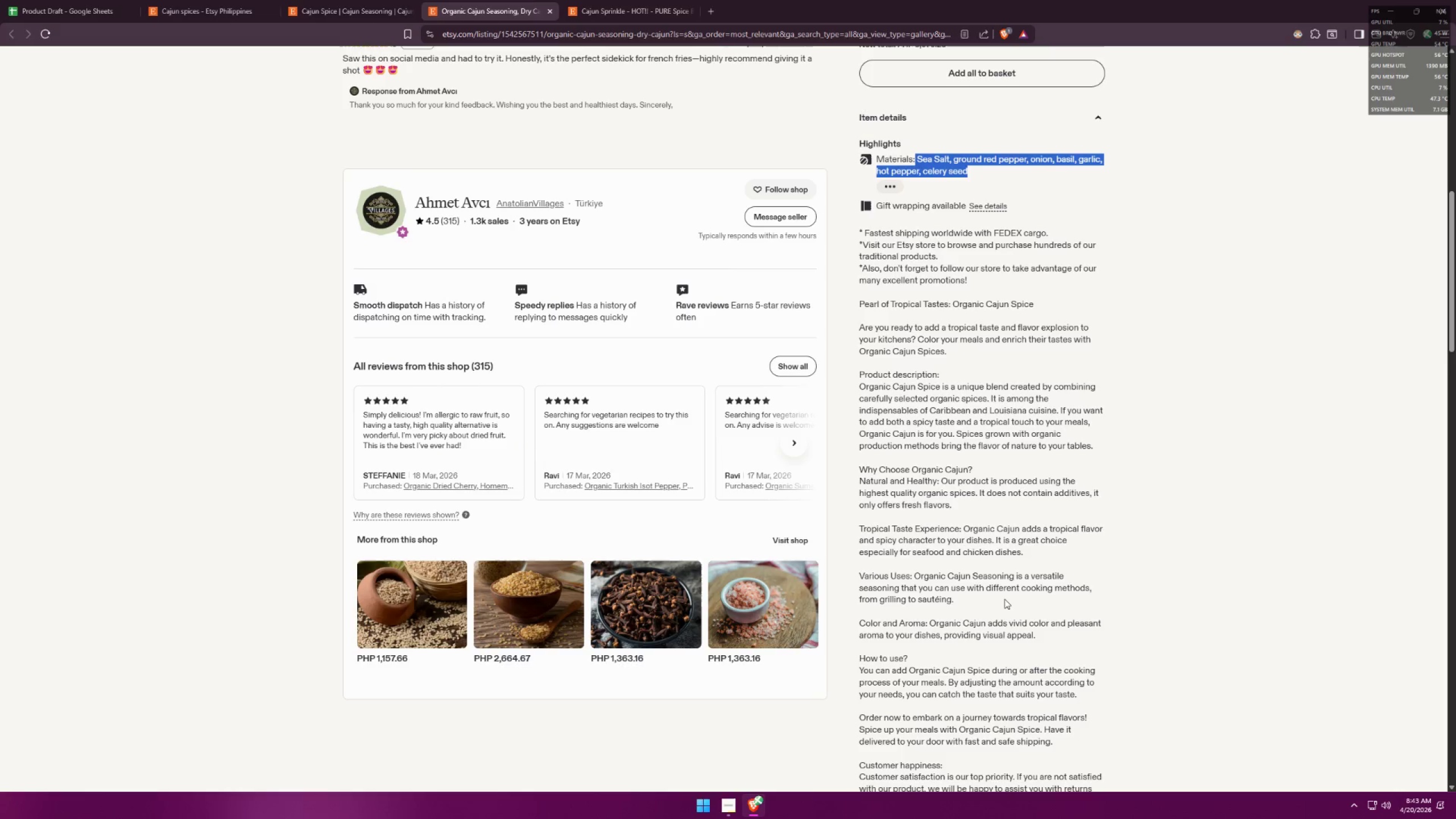 
scroll: coordinate [999, 572], scroll_direction: down, amount: 3.0
 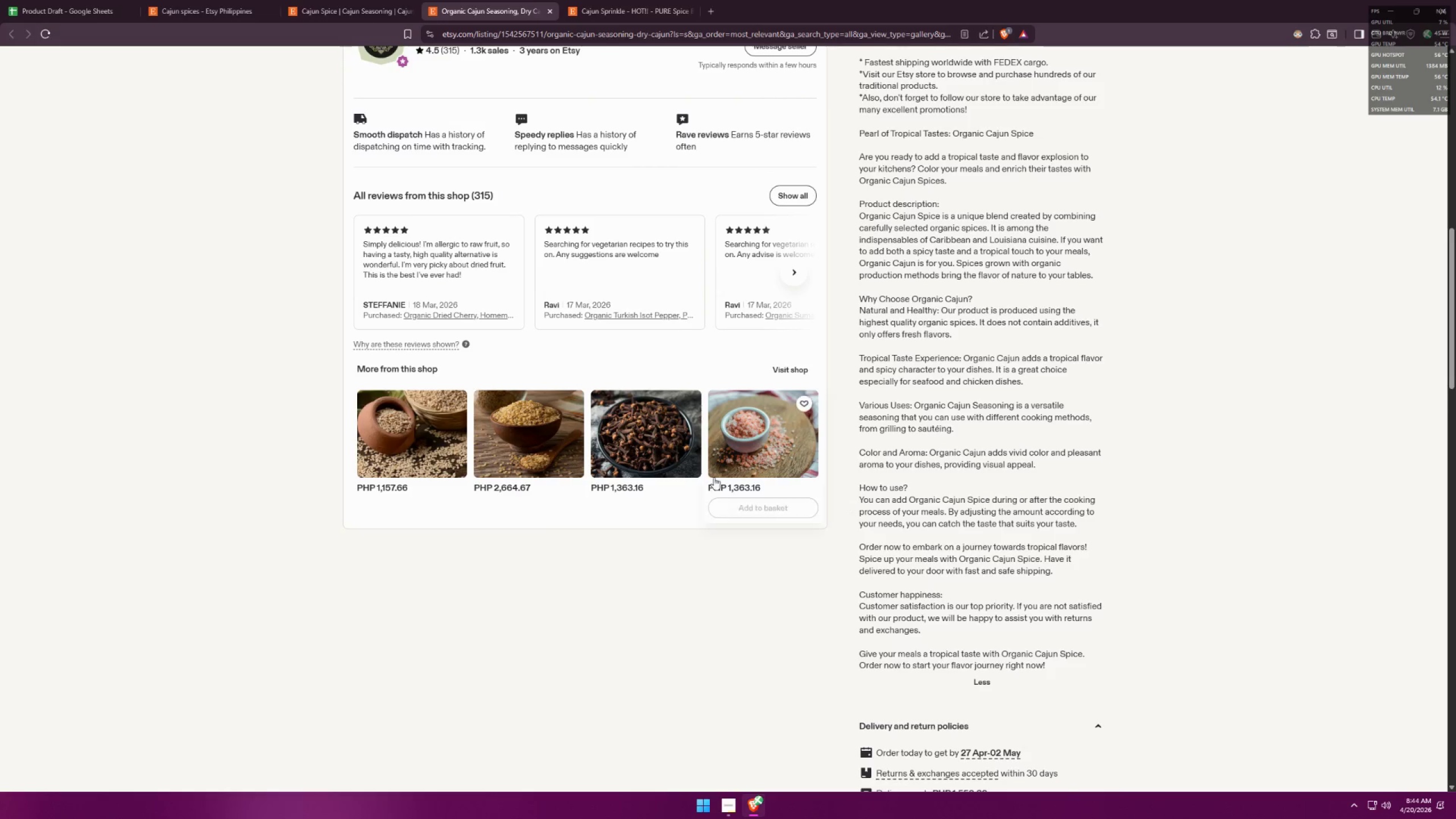 
wait(5.54)
 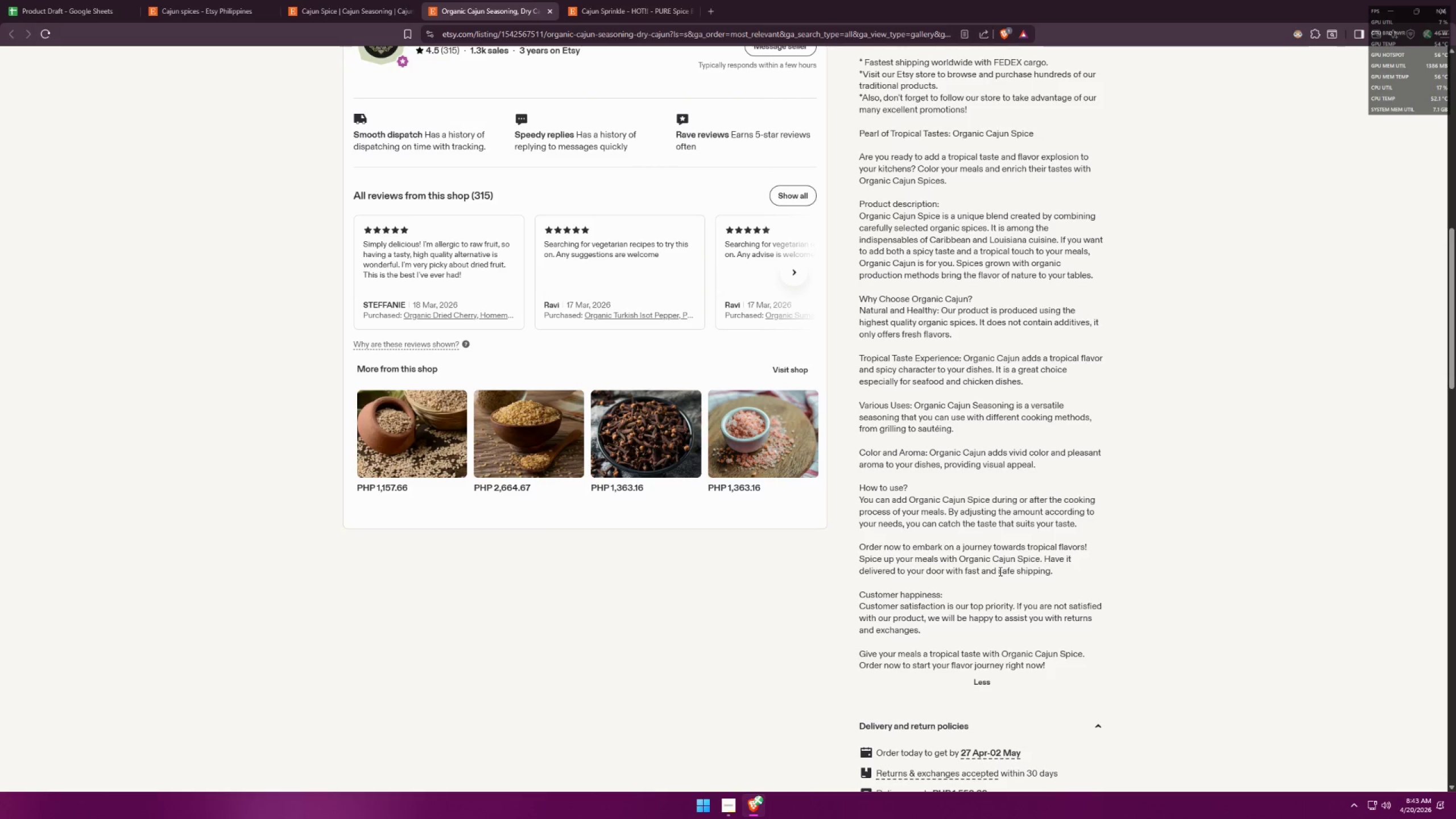 
left_click([76, 0])
 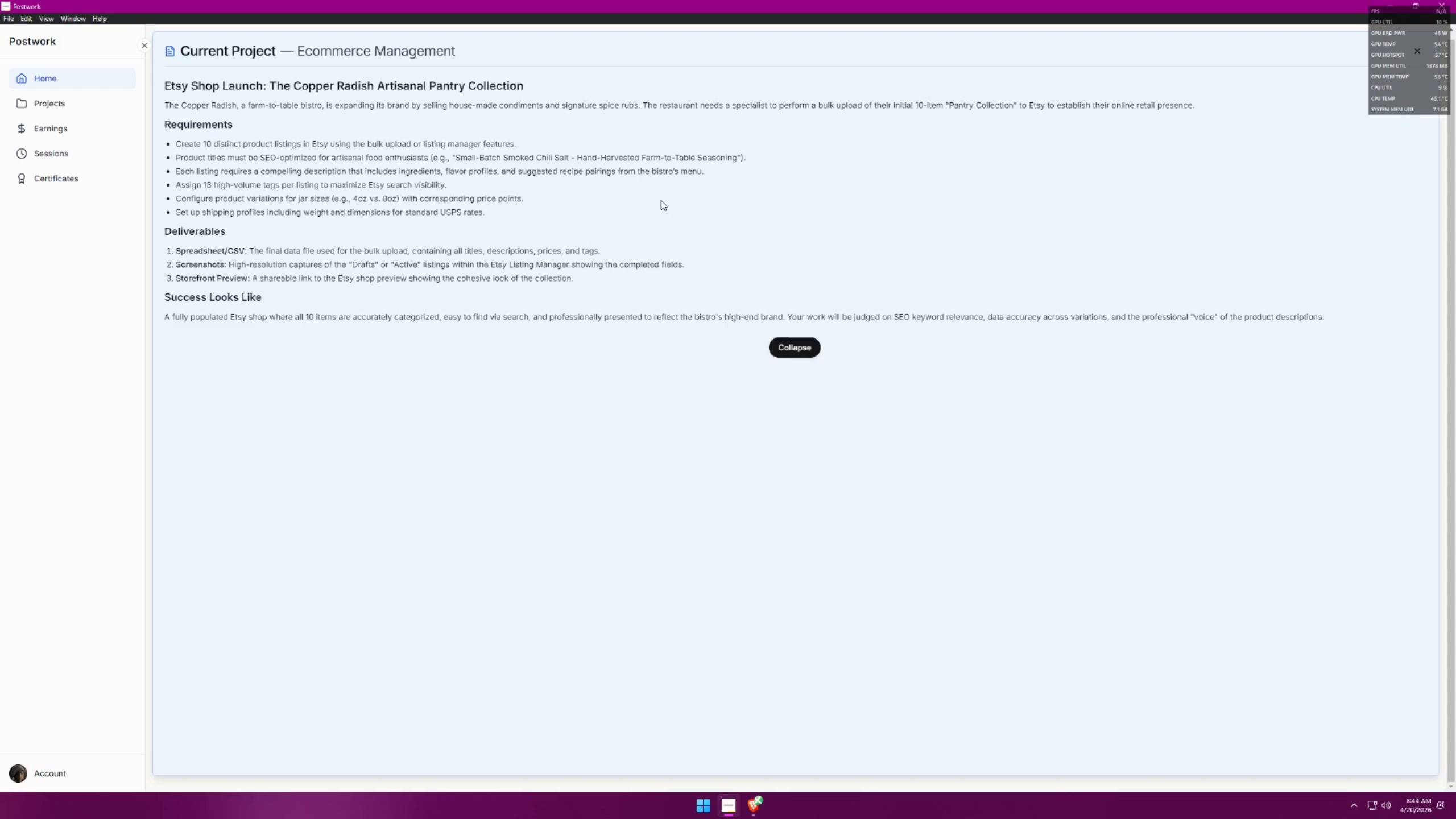 
wait(39.64)
 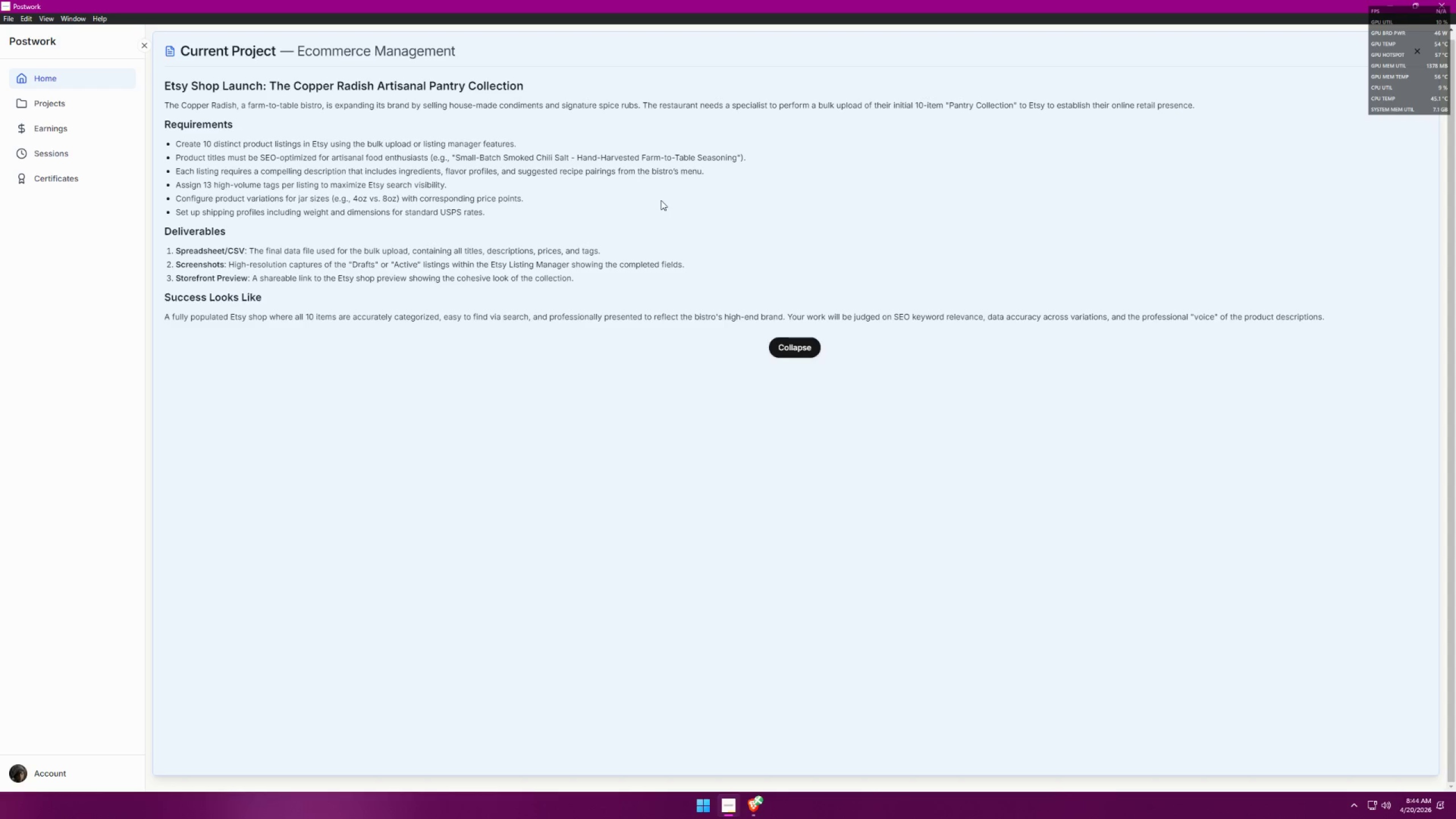 
type(grilling, sauteeing )
 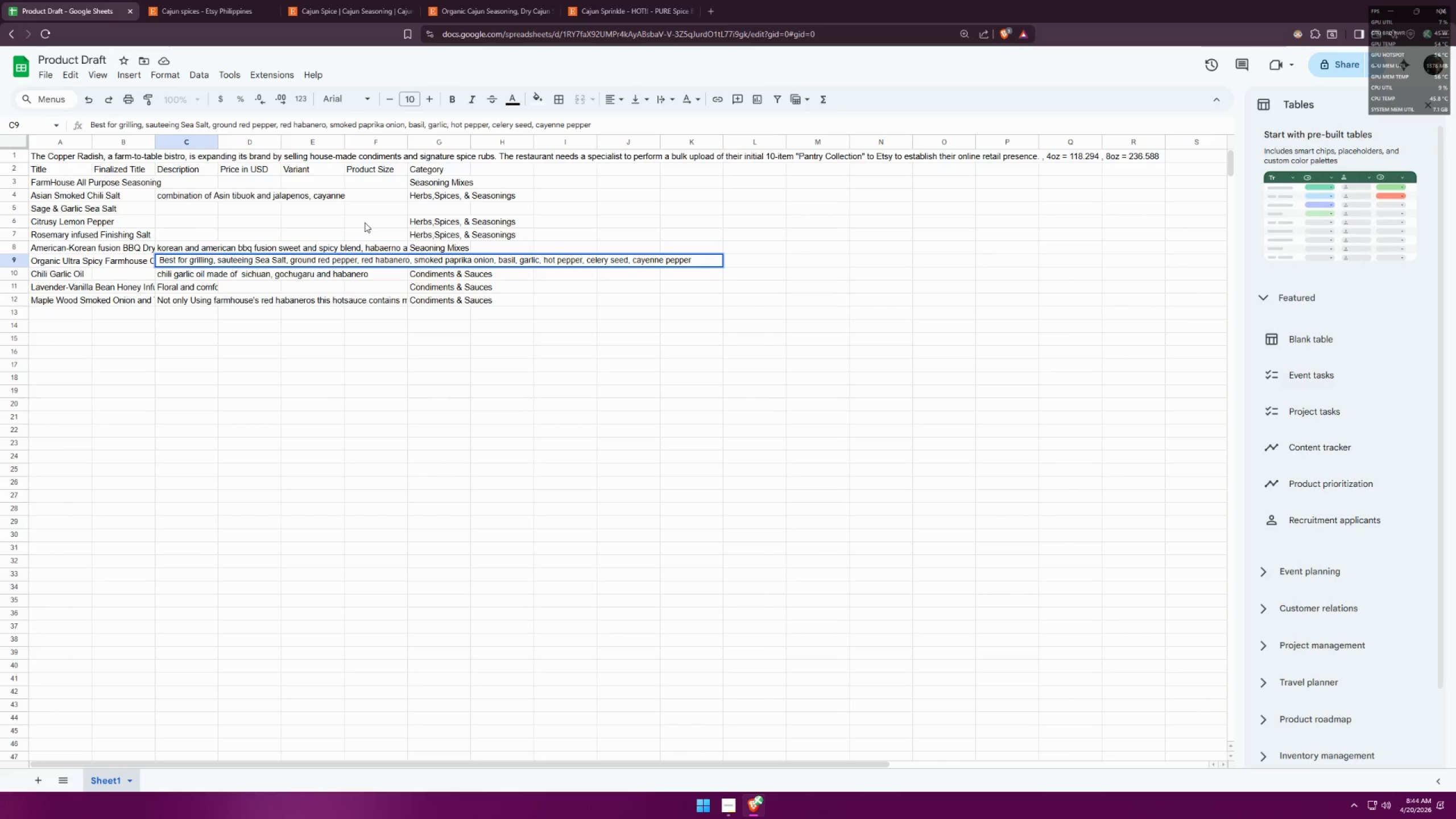 
key(Backspace)
 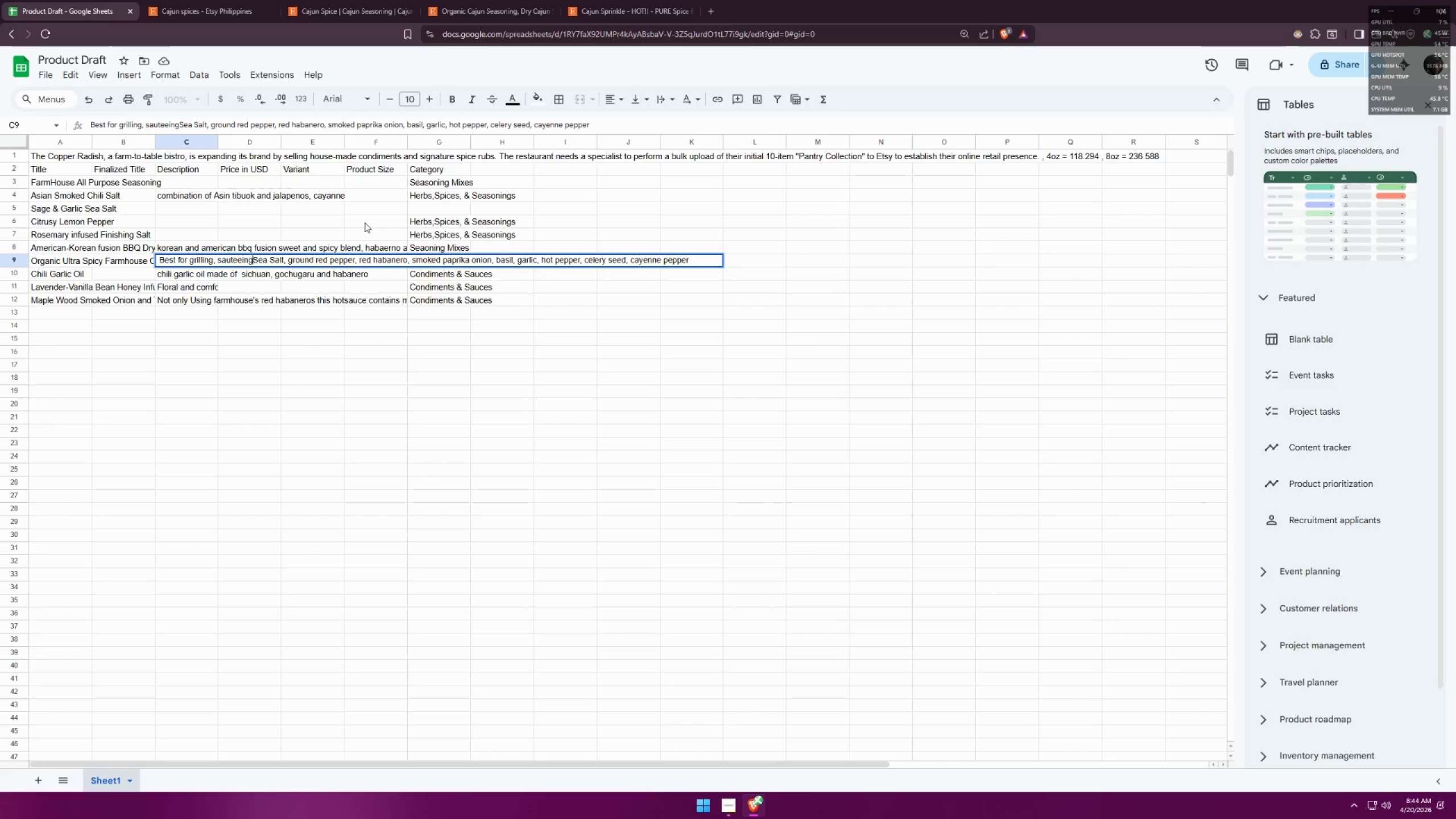 
key(Comma)
 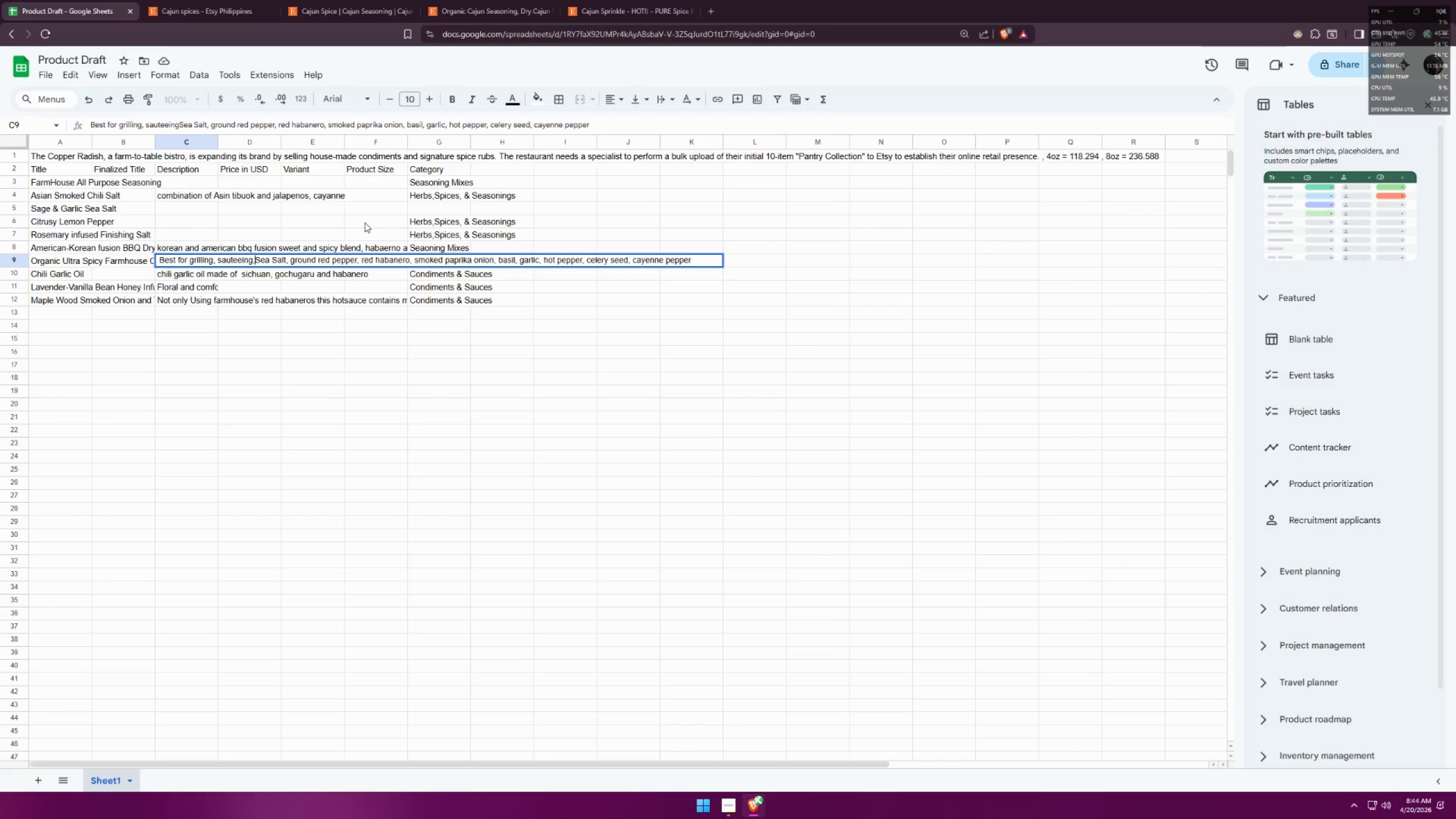 
key(Space)
 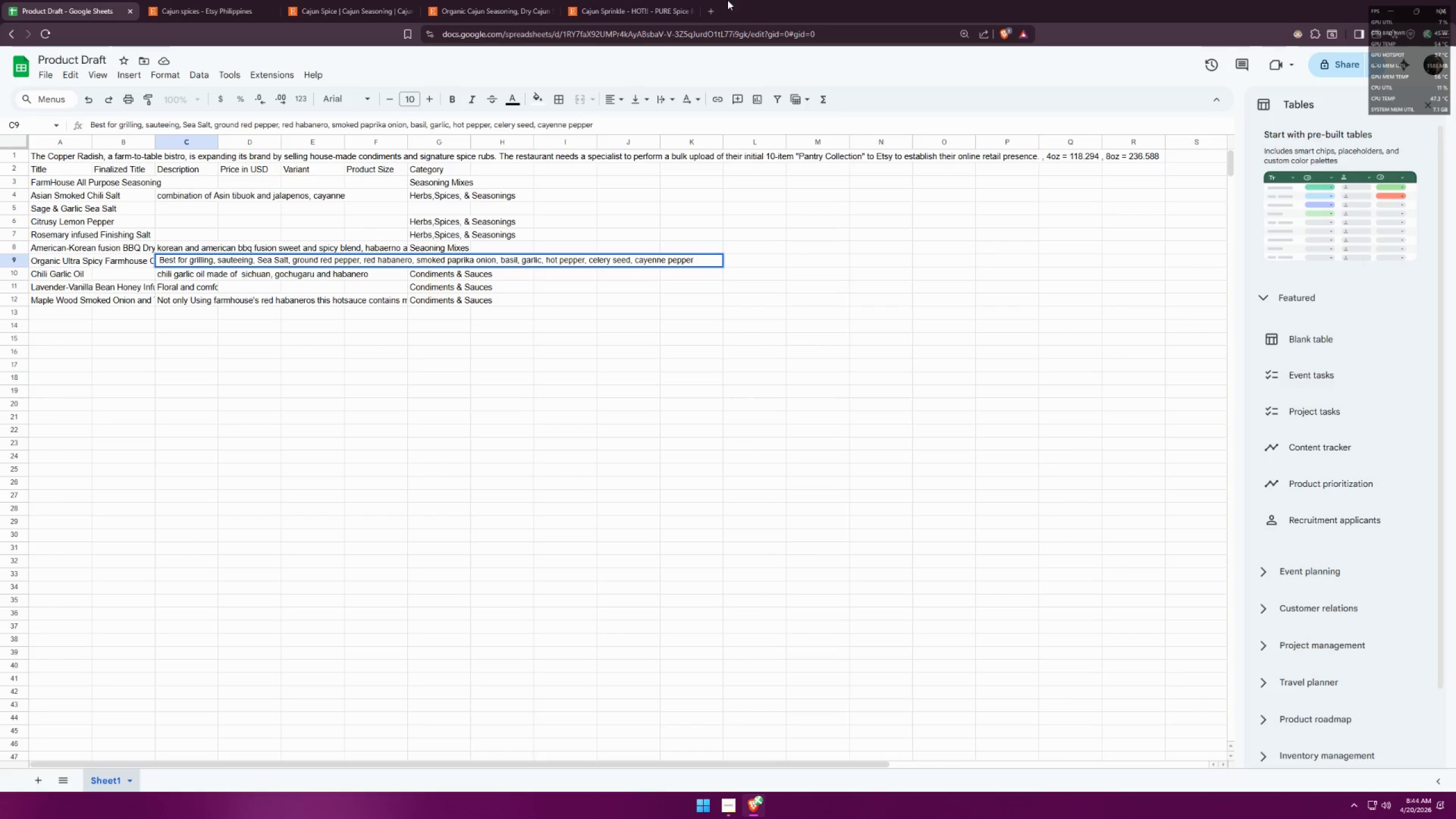 
double_click([674, 0])
 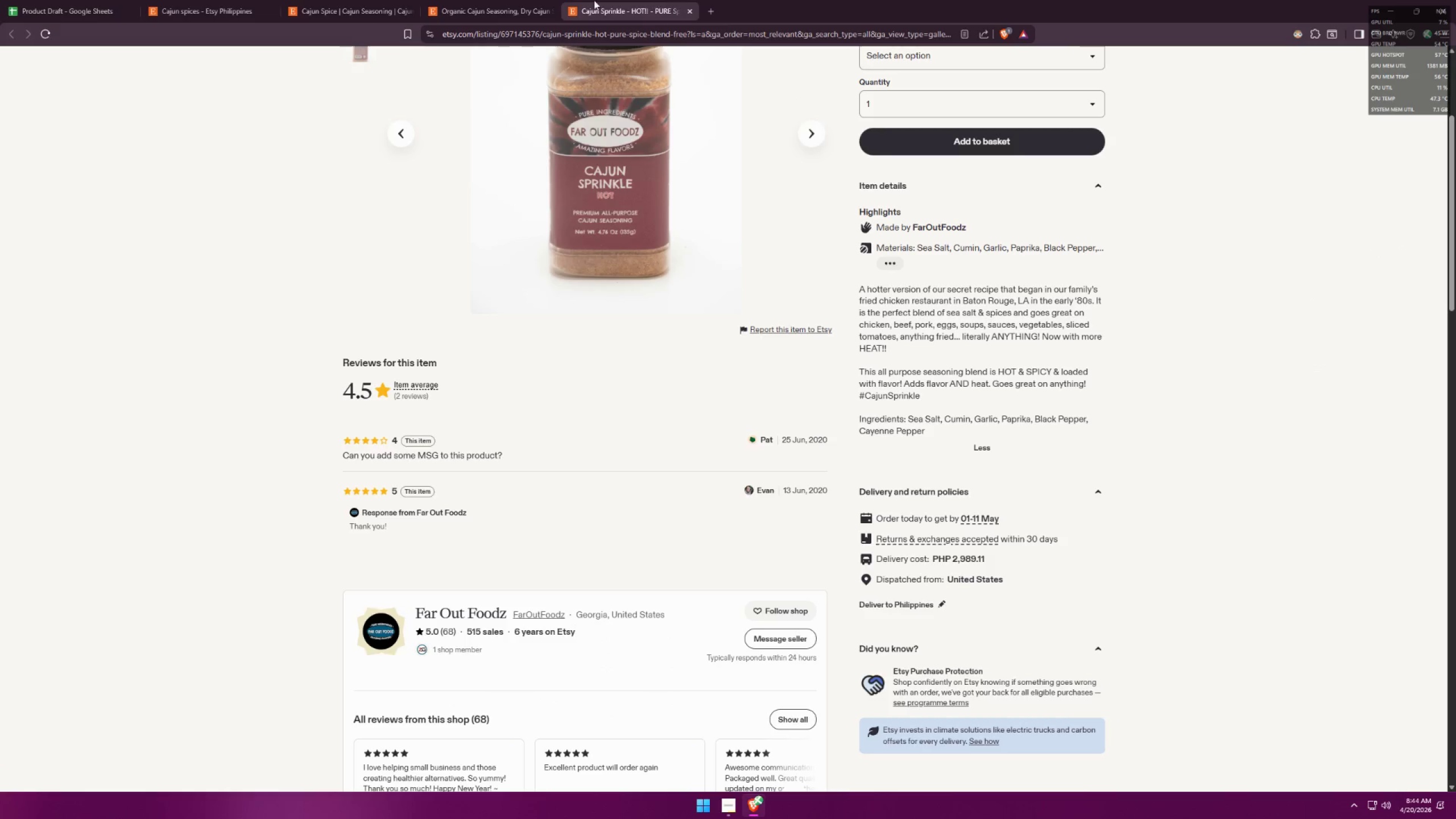 
mouse_move([487, 12])
 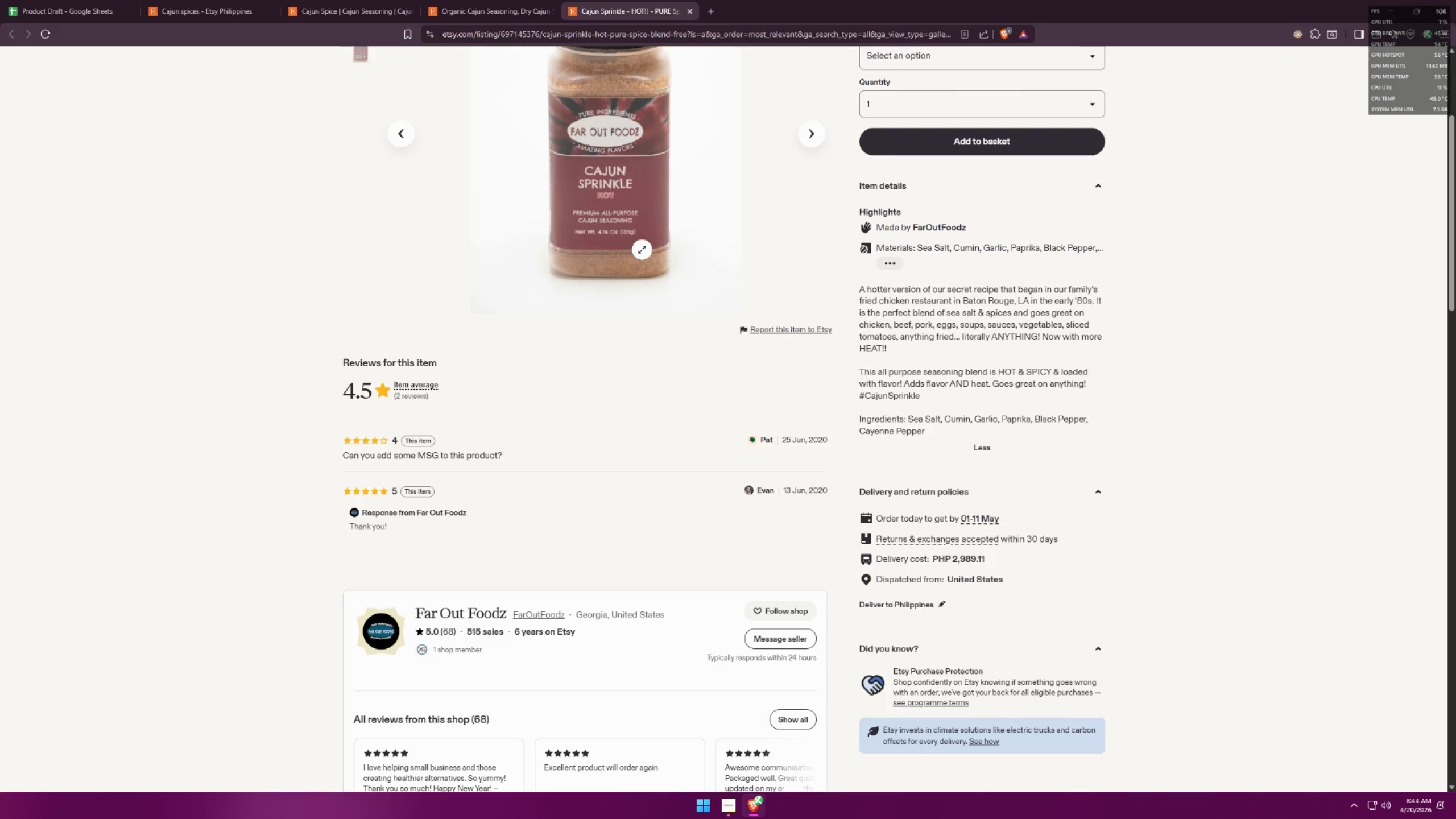 
wait(10.64)
 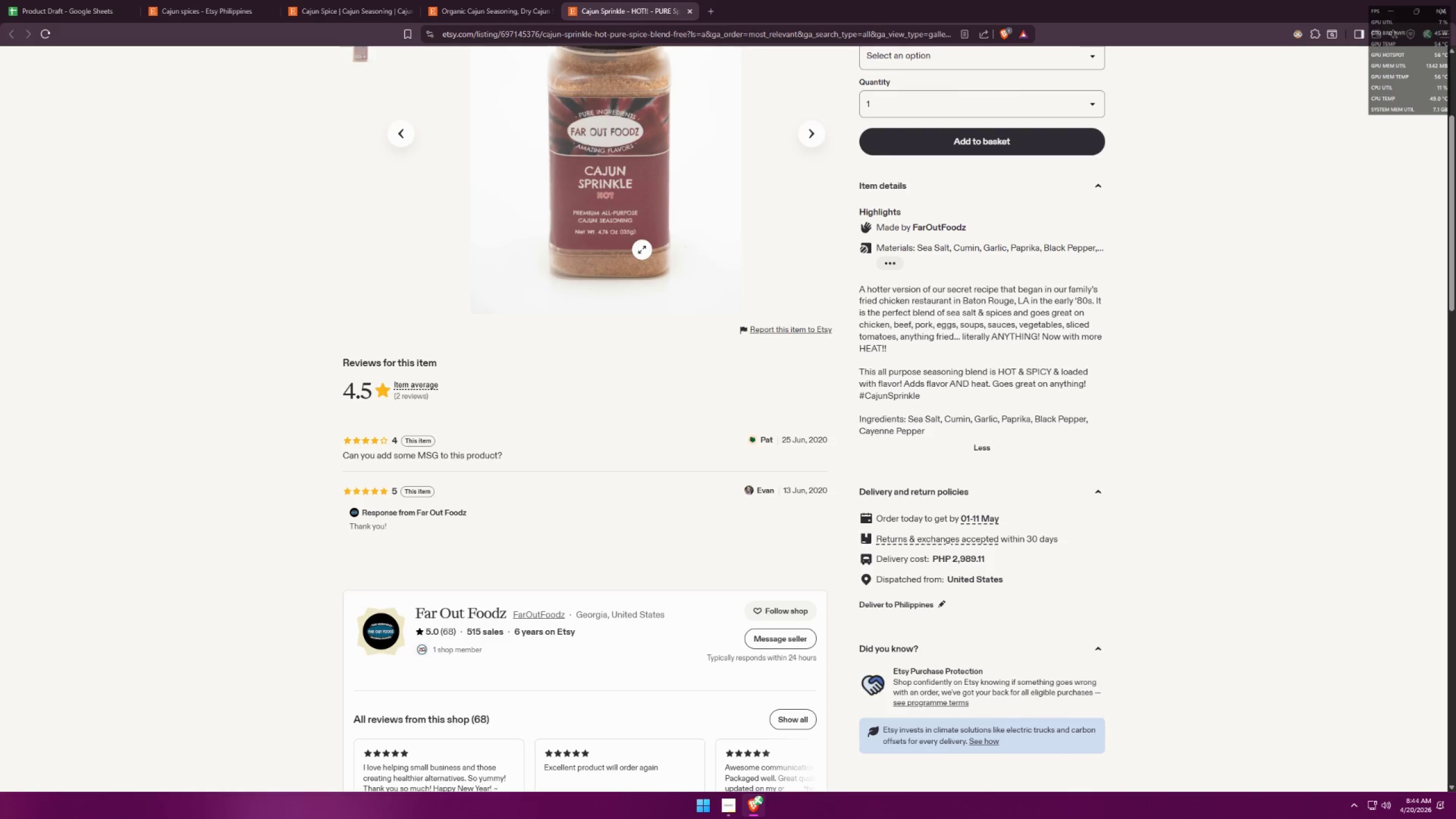 
left_click([96, 0])
 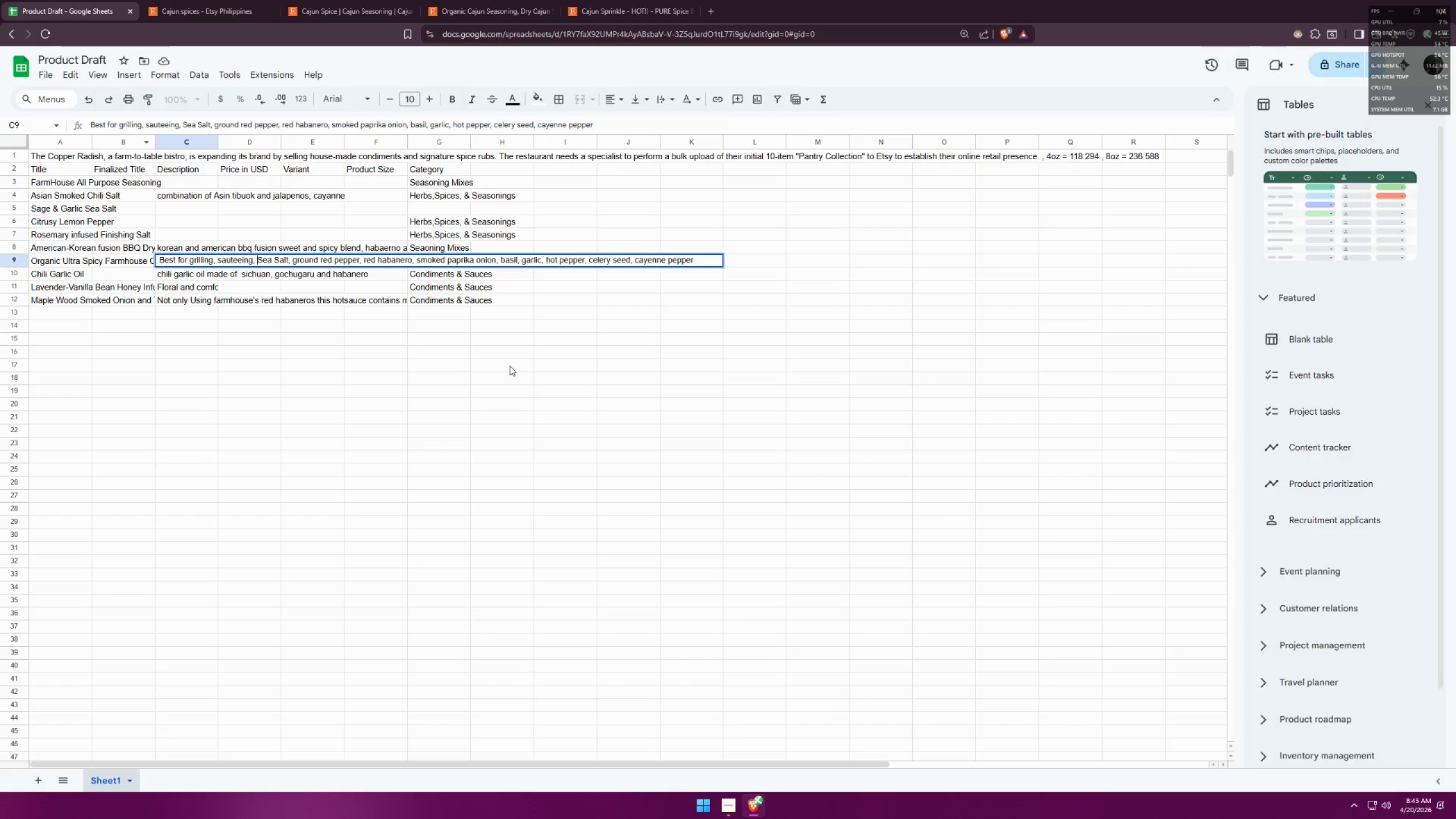 
type(goes well to literally everything. )
 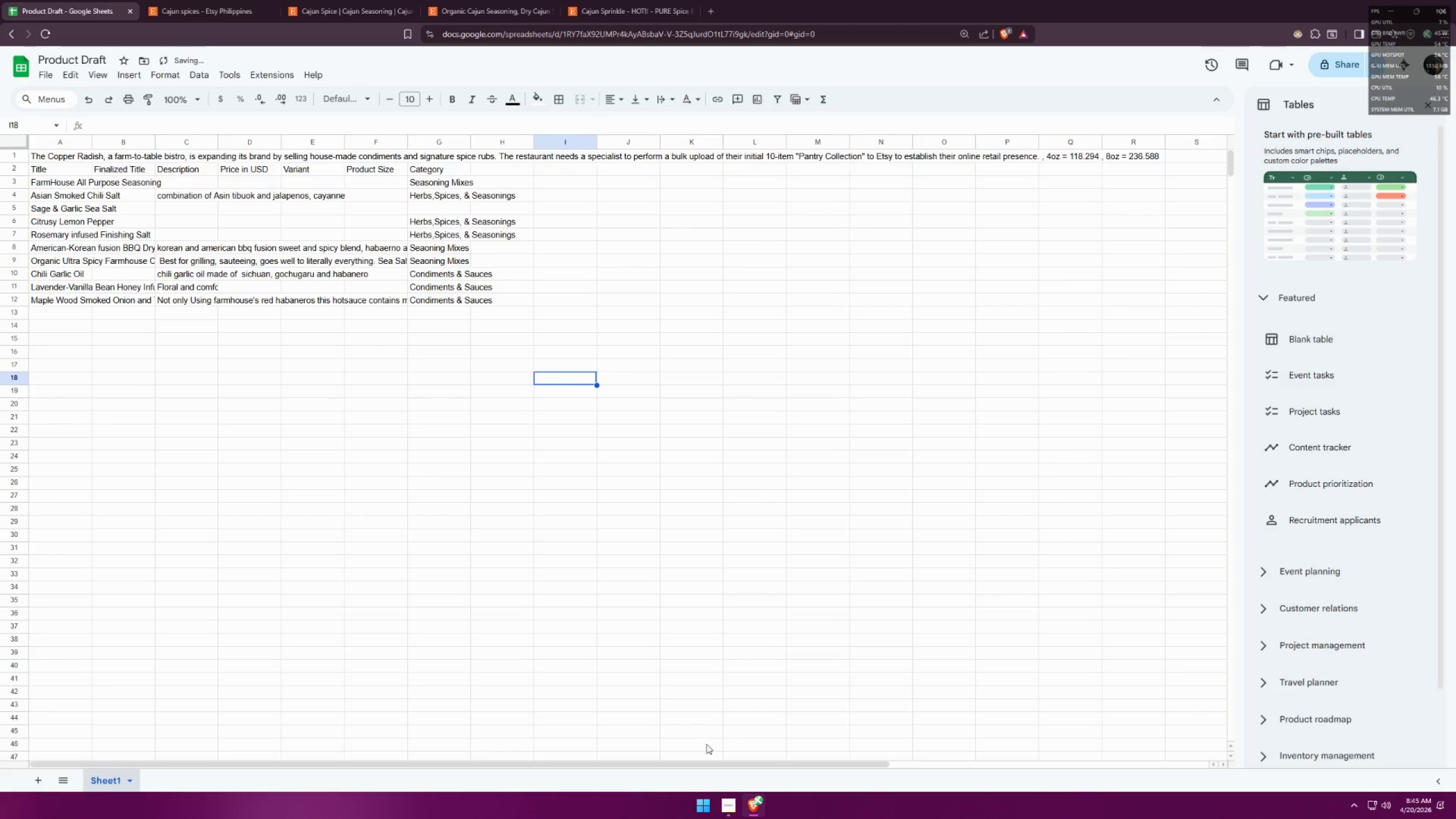 
left_click([351, 0])
 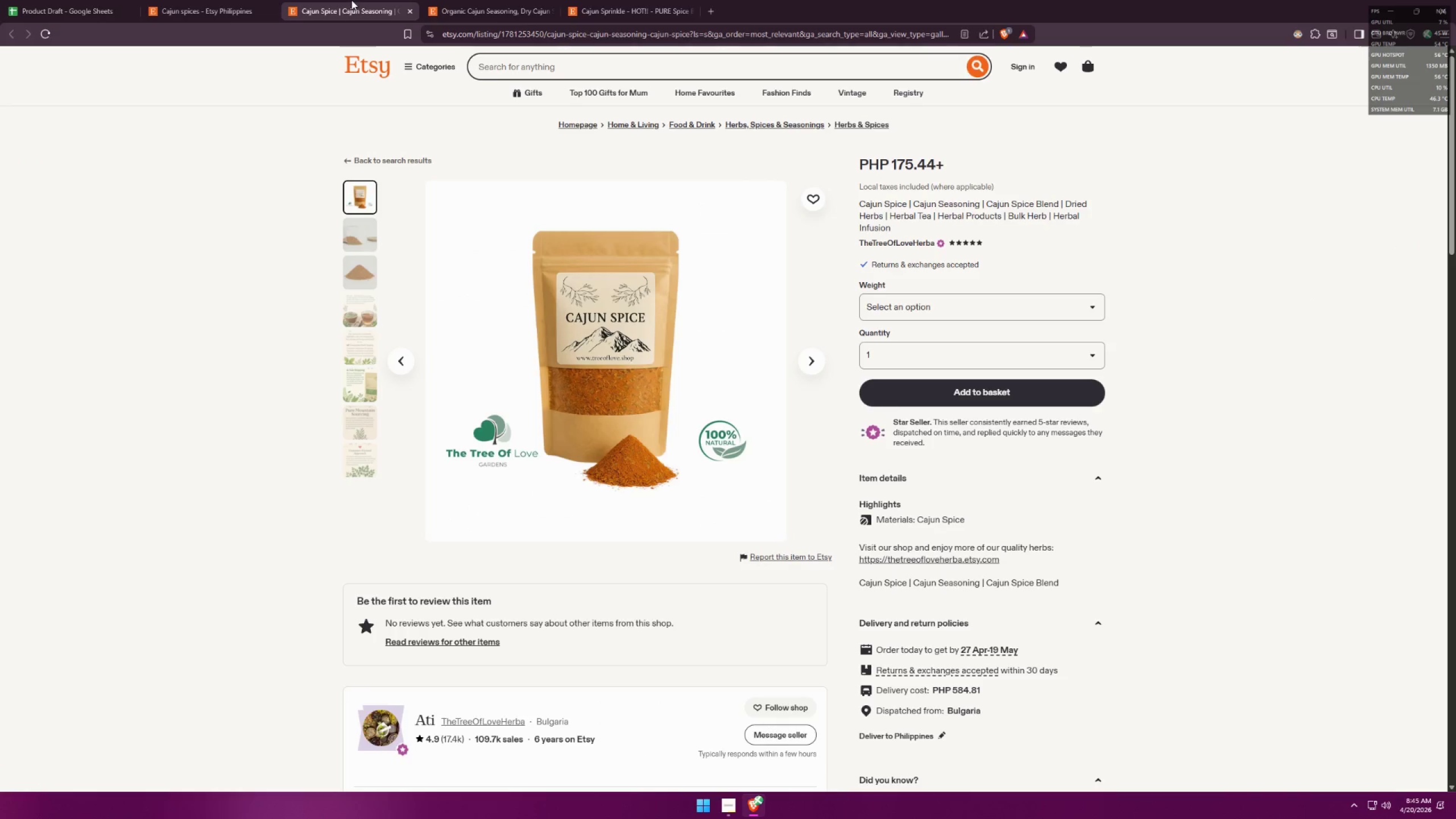 
left_click([213, 0])
 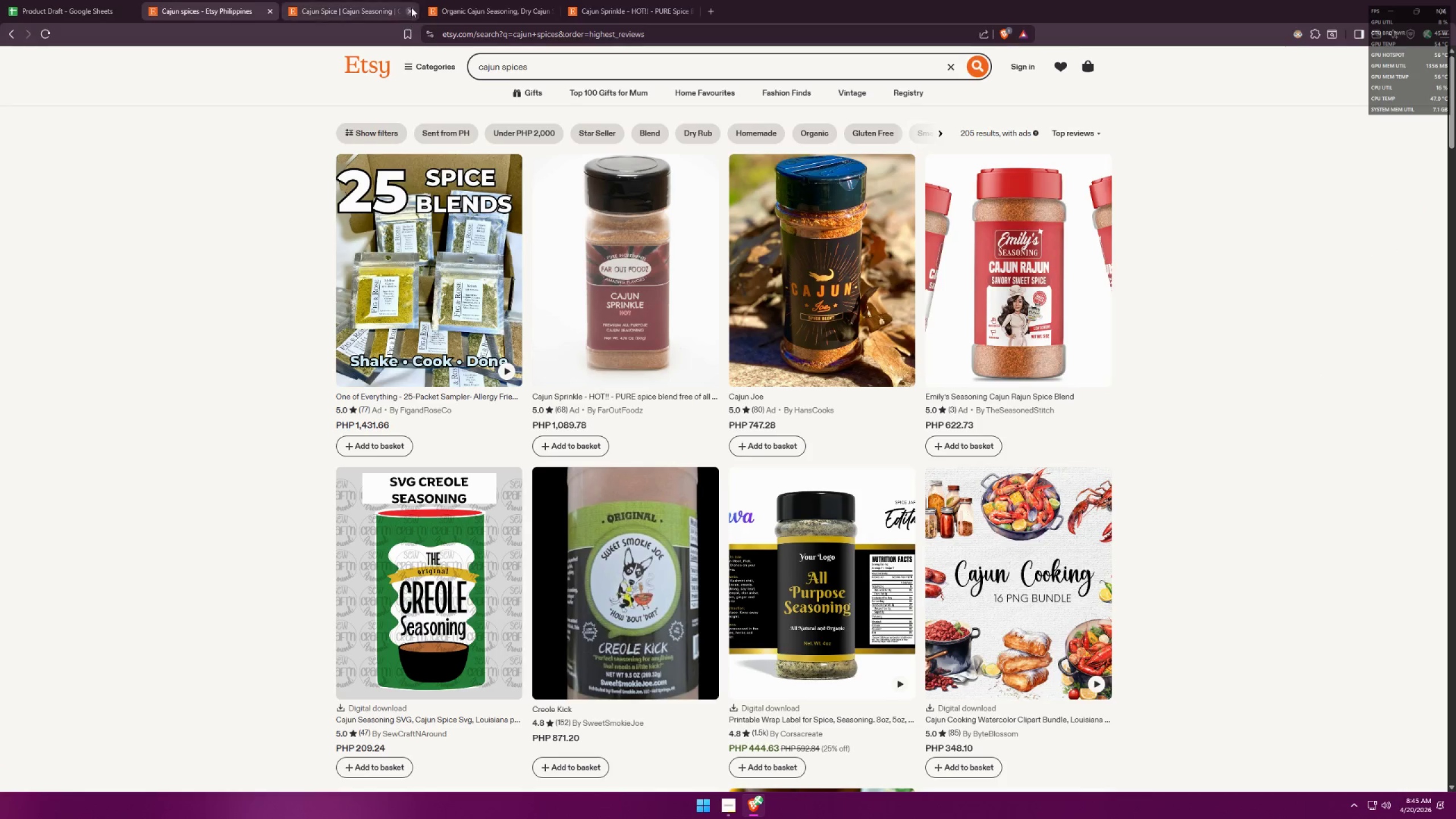 
double_click([411, 7])
 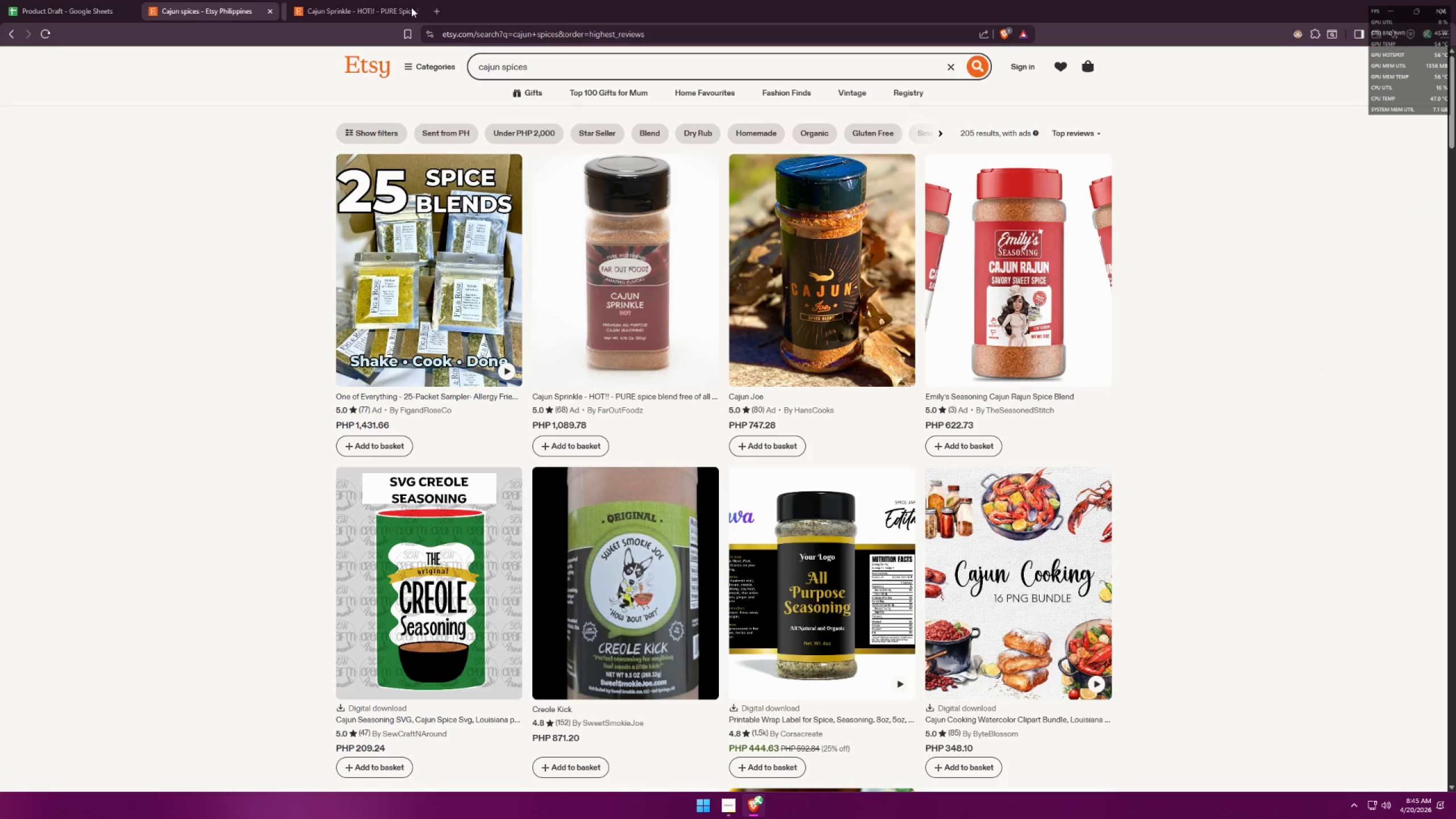 
triple_click([411, 7])
 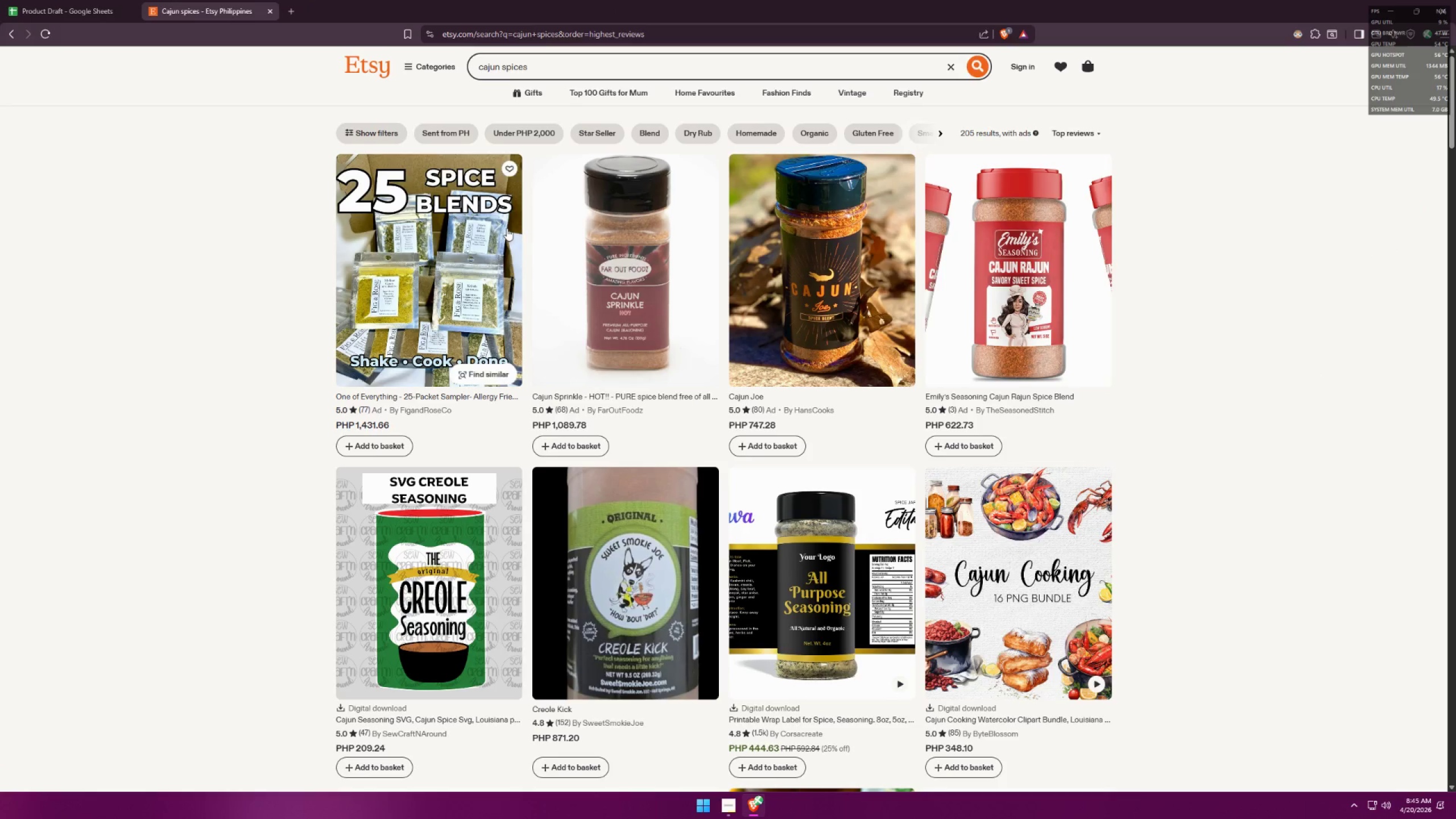 
scroll: coordinate [527, 247], scroll_direction: down, amount: 12.0
 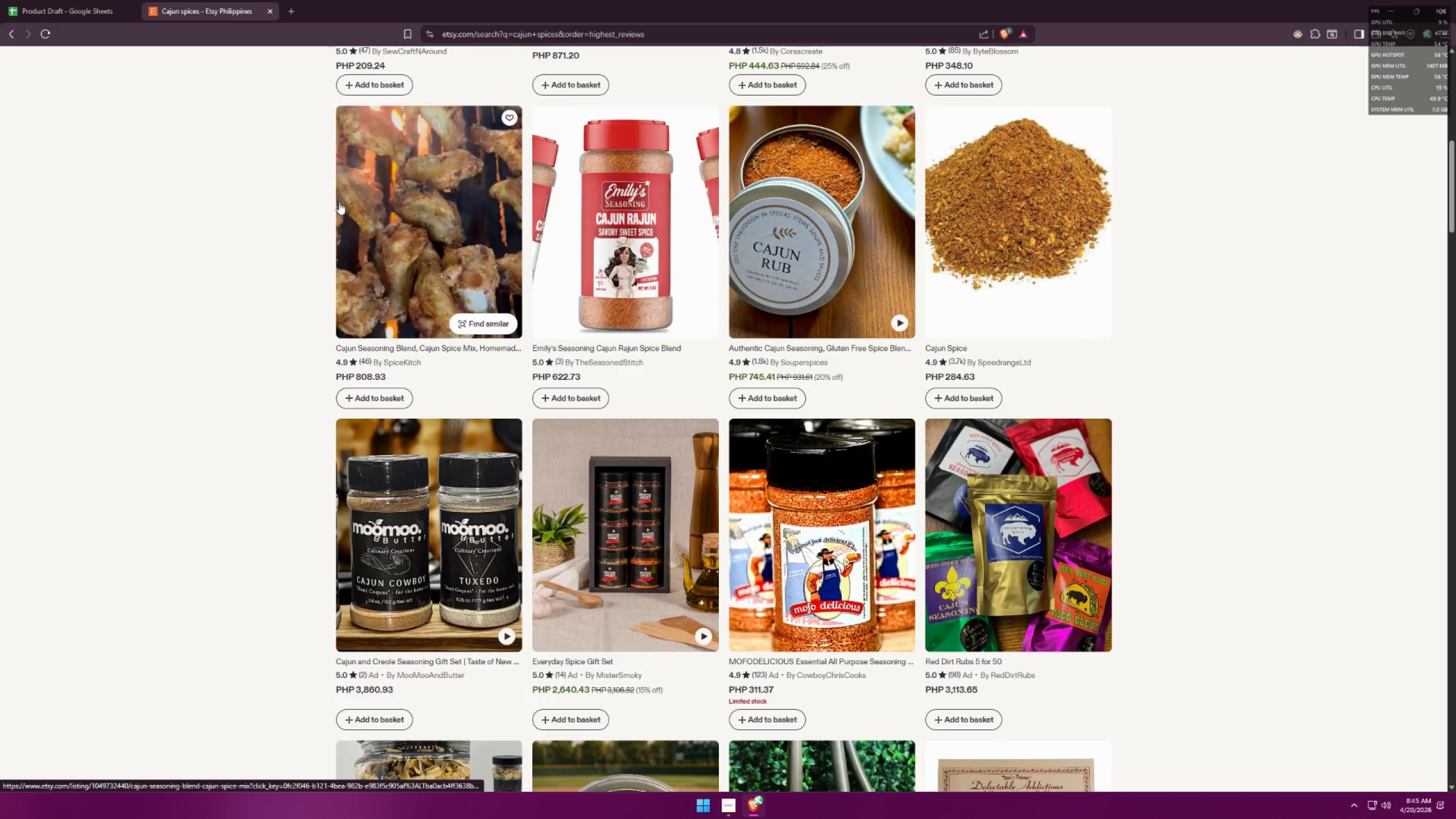 
left_click([18, 0])
 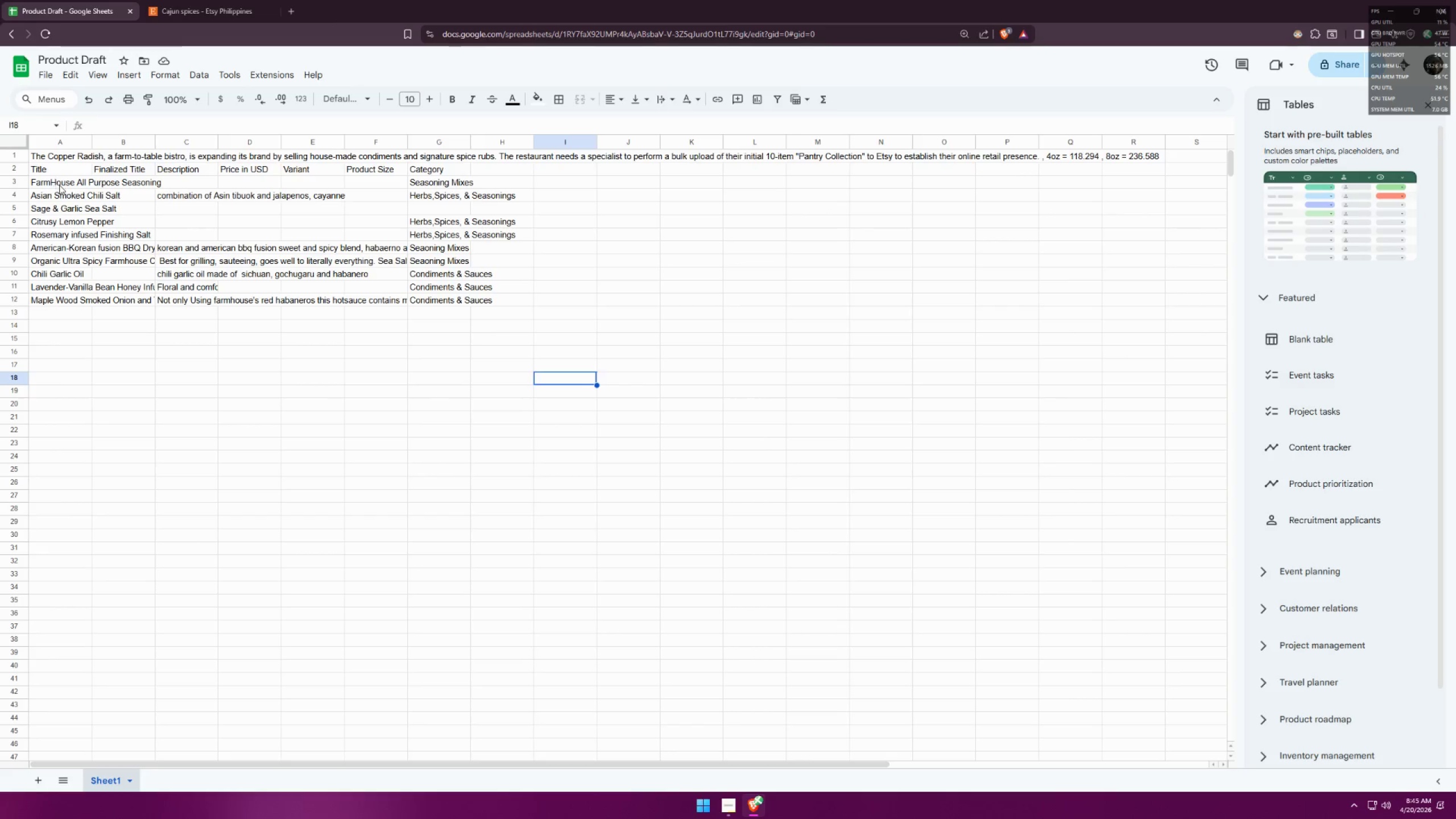 
double_click([59, 184])
 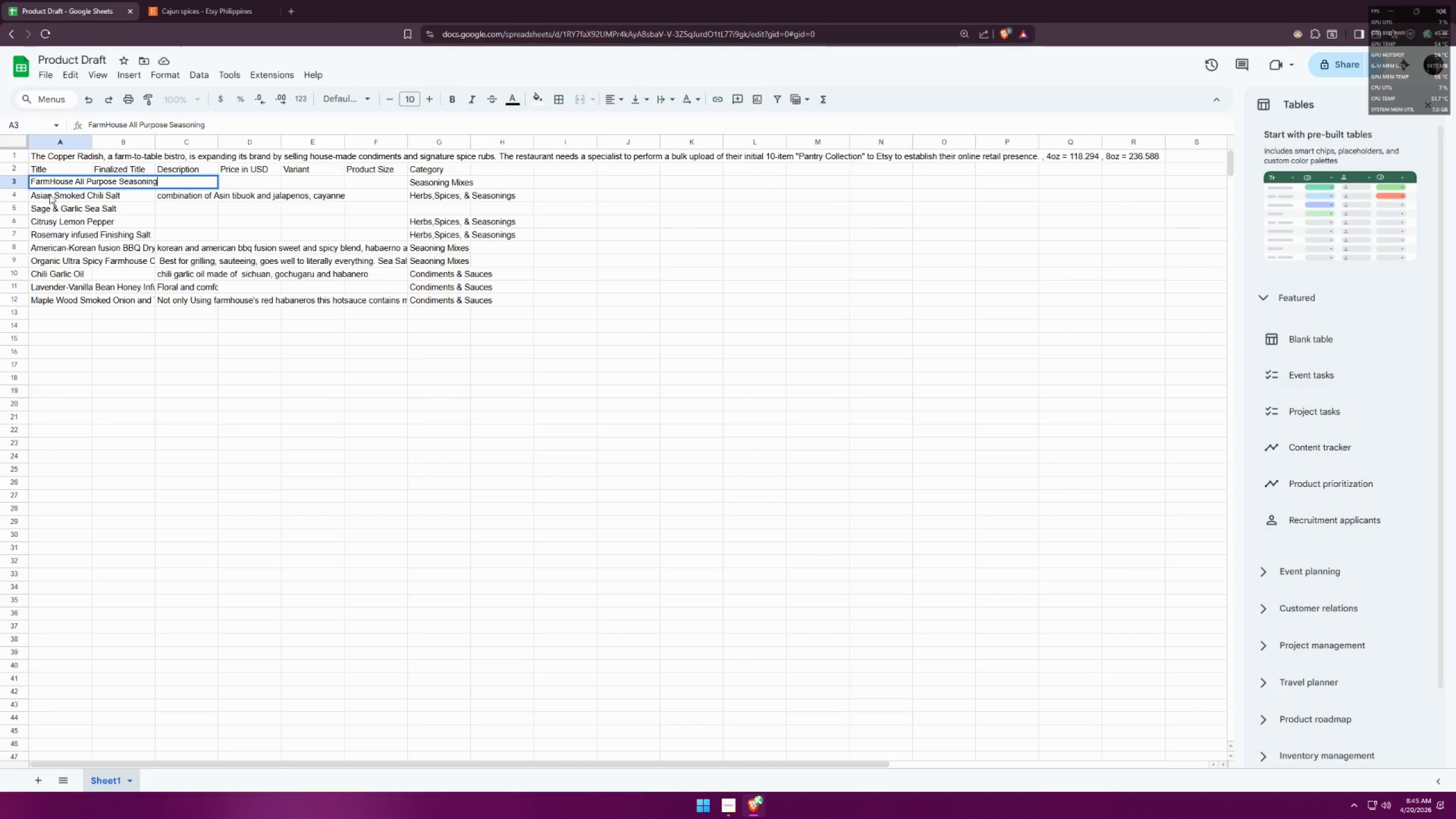 
double_click([49, 195])